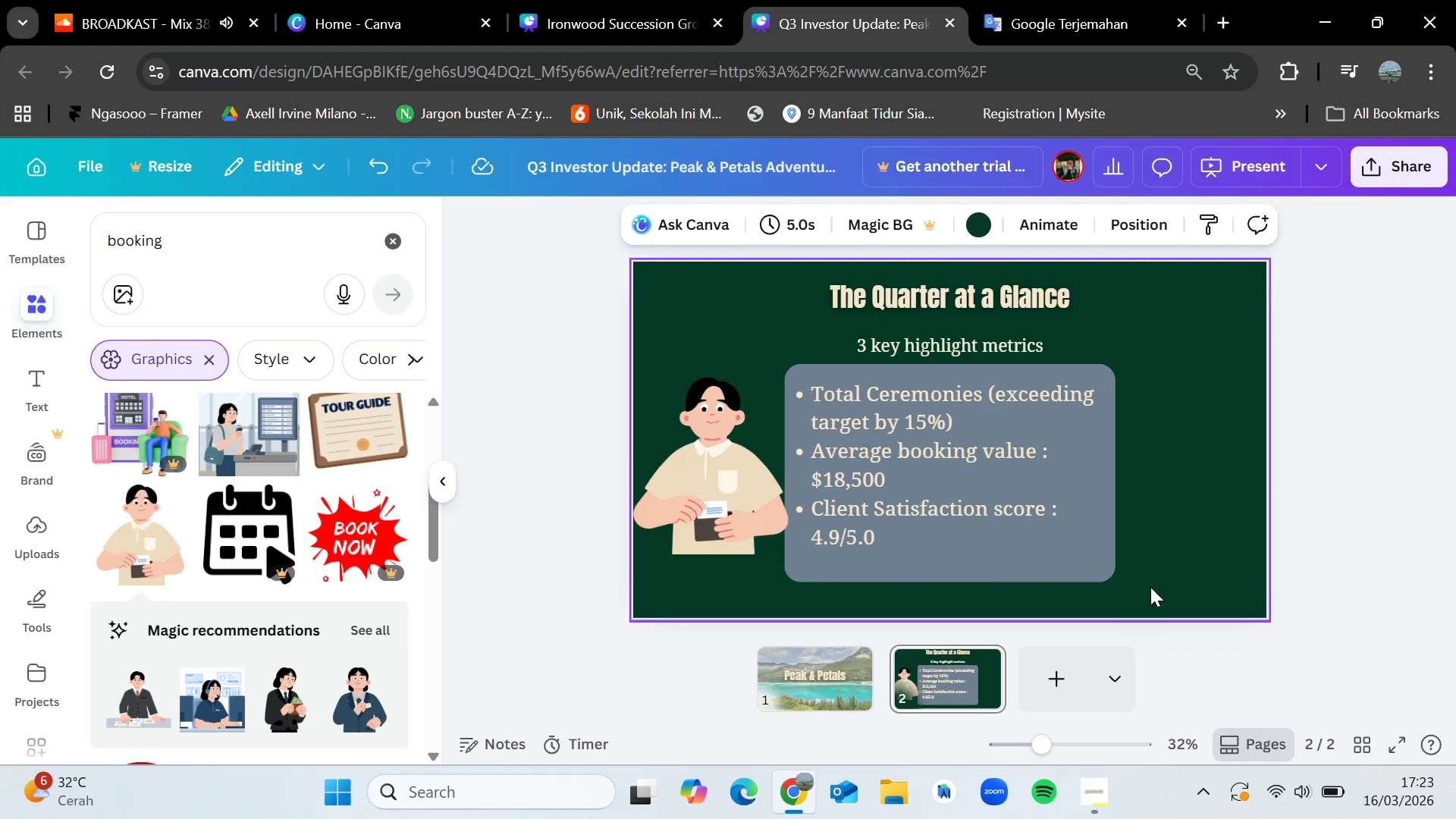 
left_click_drag(start_coordinate=[1150, 587], to_coordinate=[924, 376])
 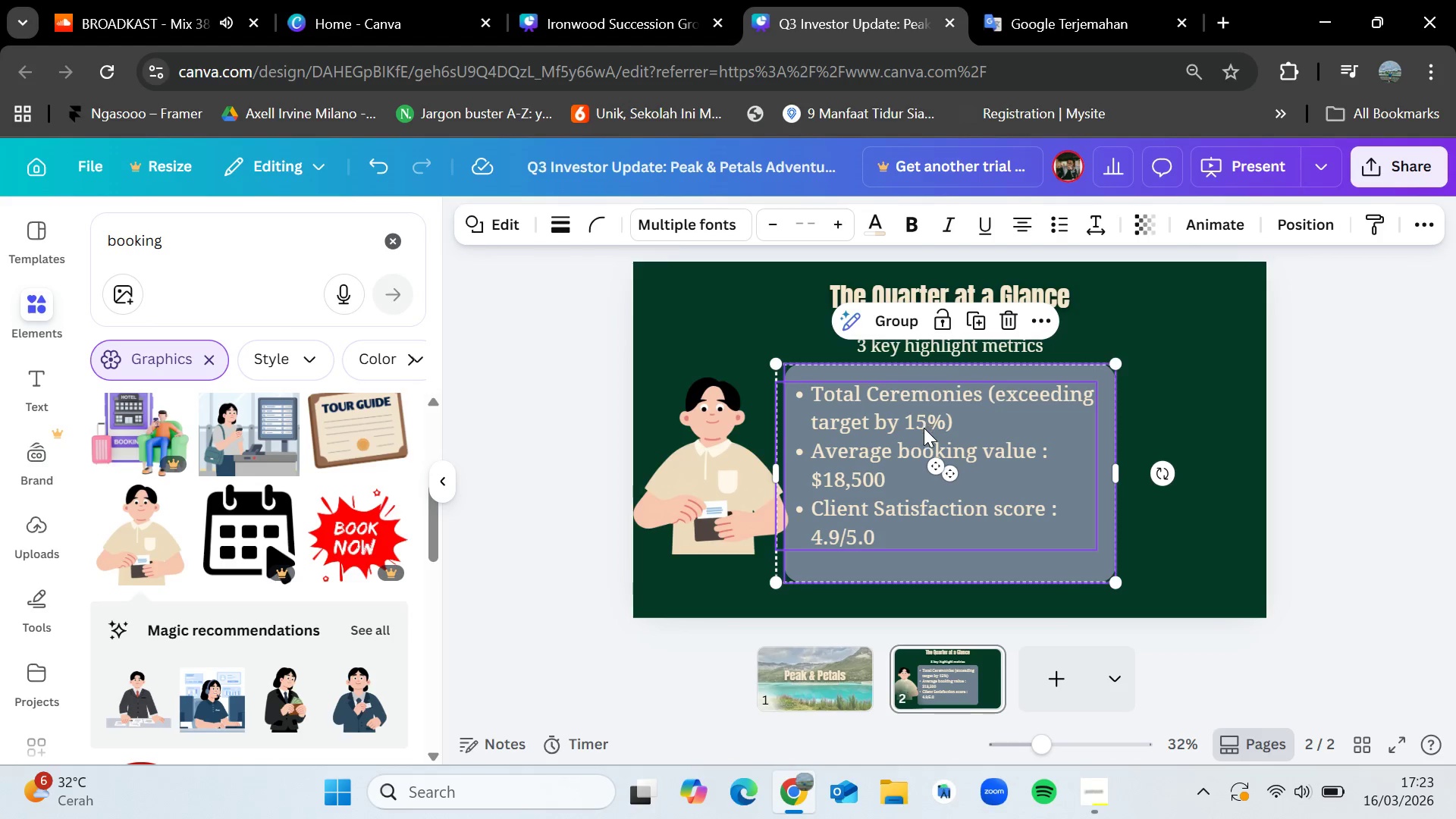 
left_click_drag(start_coordinate=[924, 428], to_coordinate=[1055, 439])
 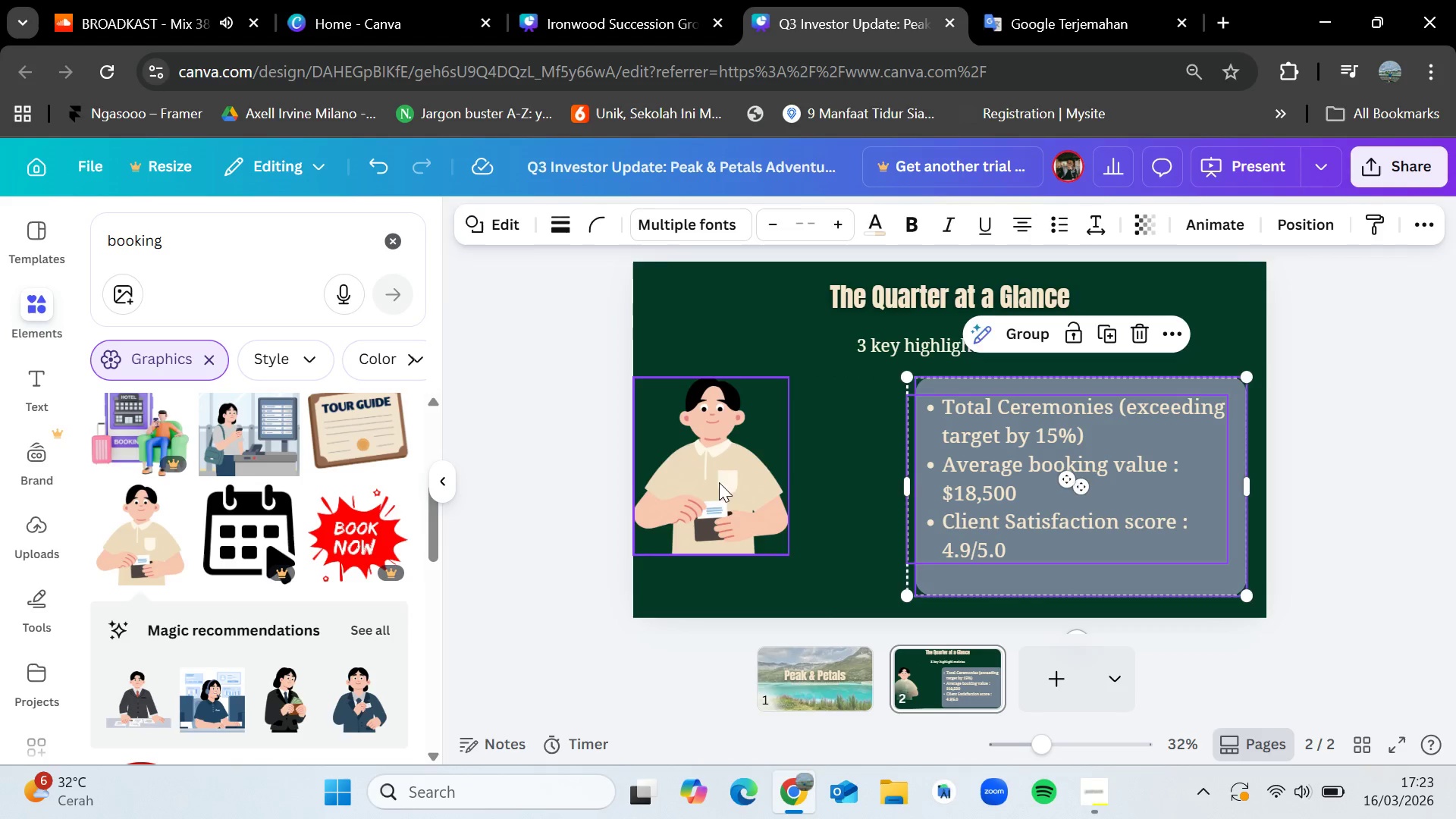 
left_click_drag(start_coordinate=[719, 482], to_coordinate=[746, 488])
 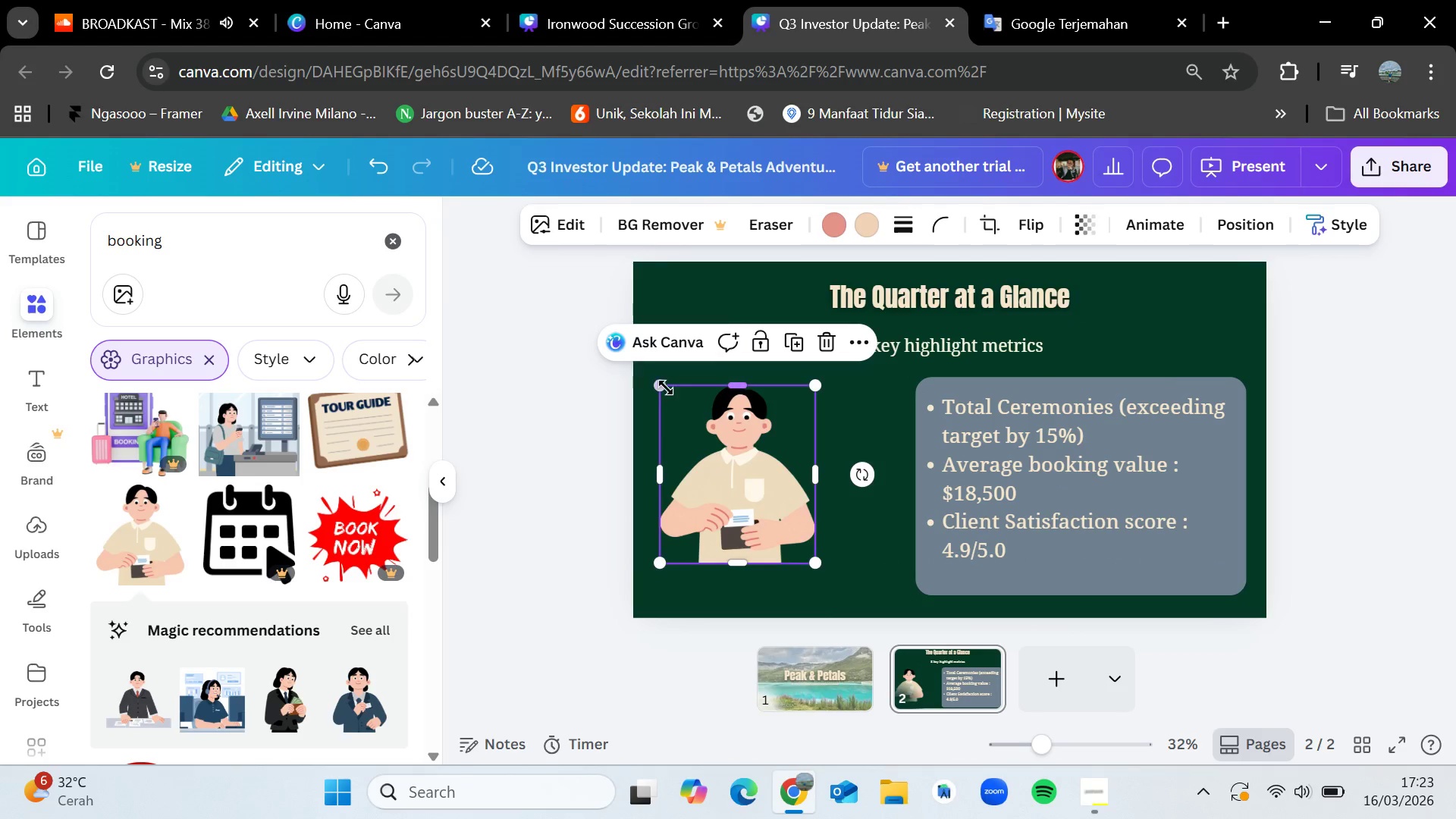 
left_click_drag(start_coordinate=[663, 383], to_coordinate=[582, 331])
 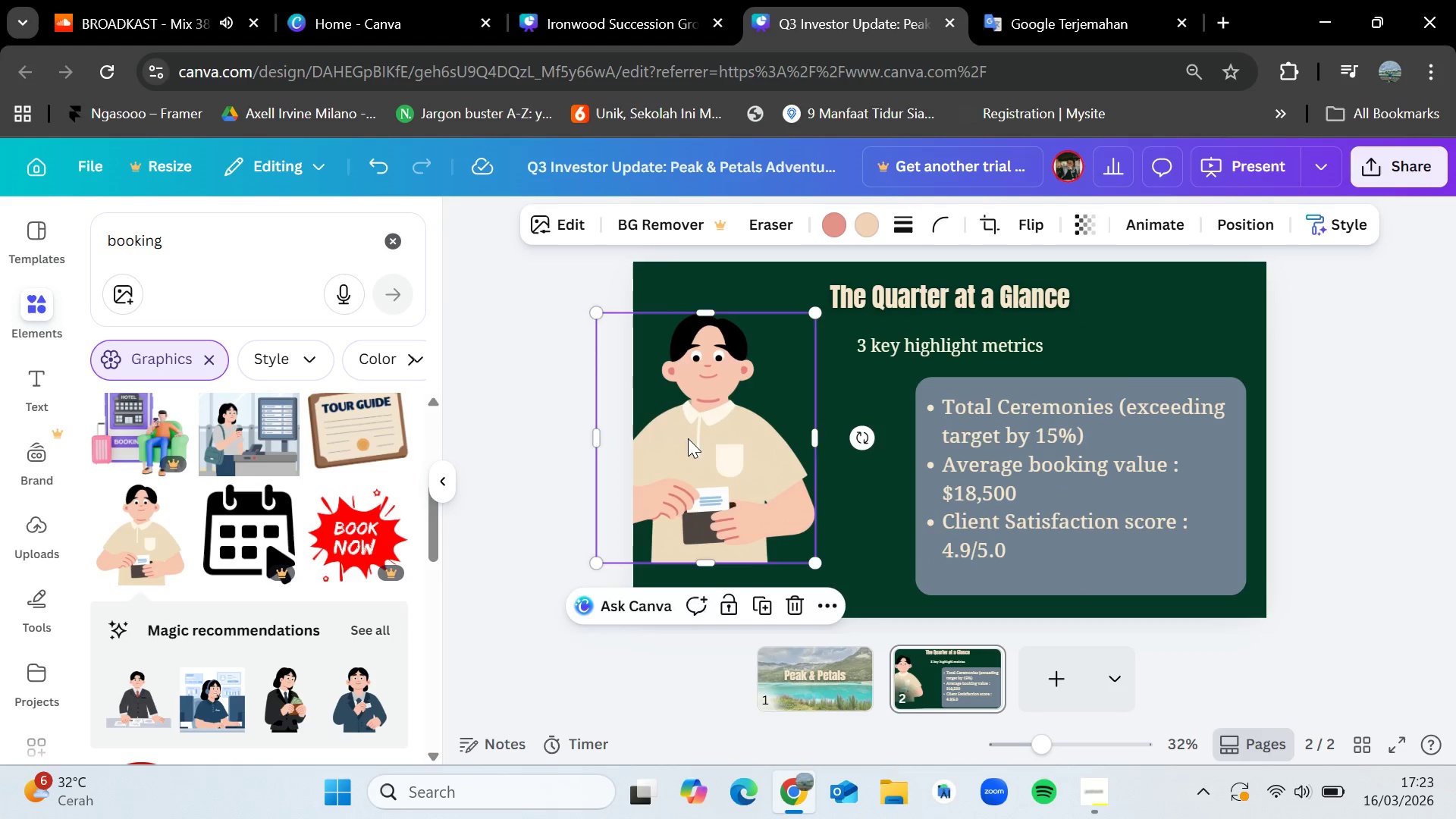 
left_click_drag(start_coordinate=[688, 438], to_coordinate=[739, 470])
 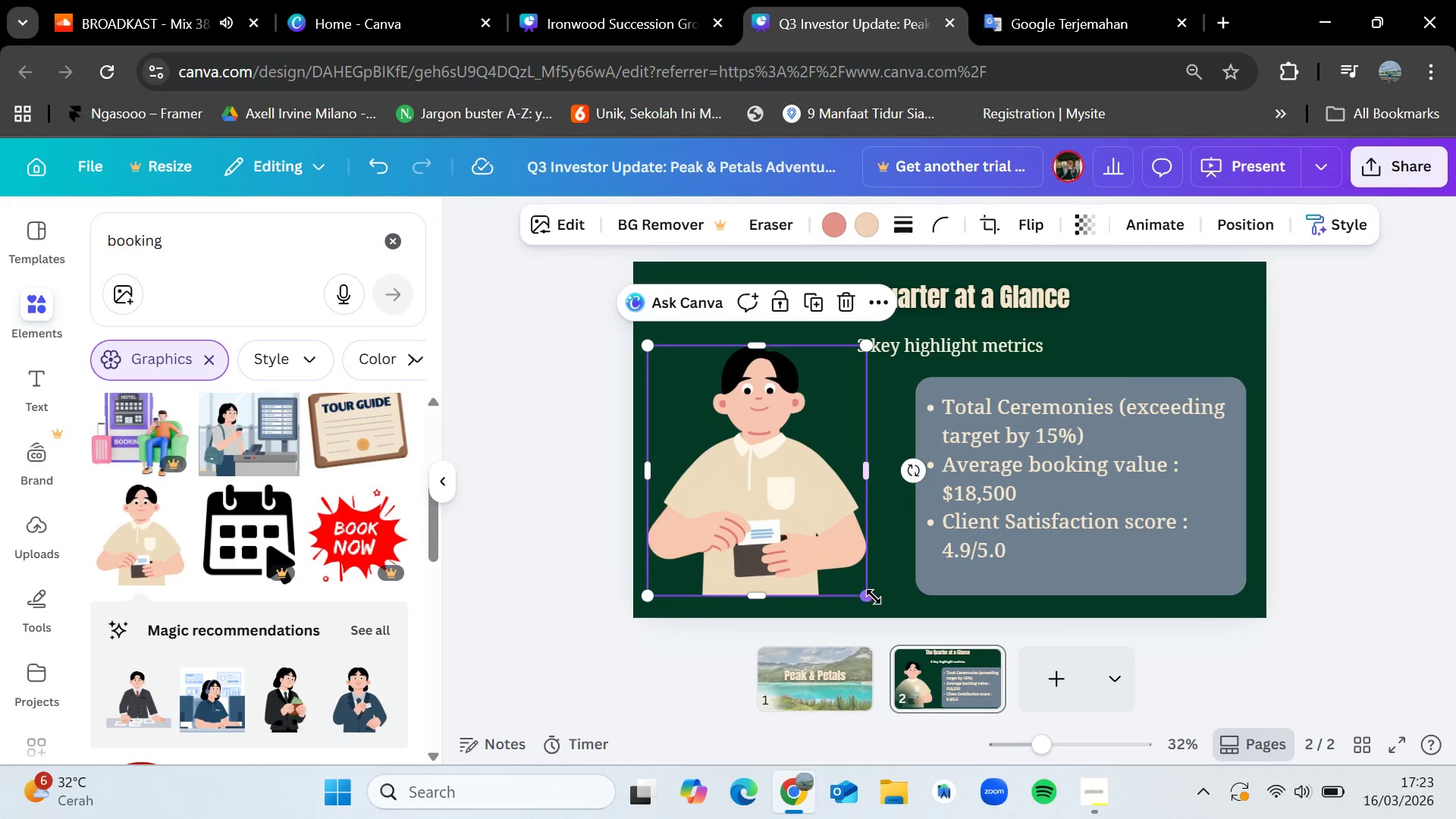 
left_click_drag(start_coordinate=[871, 599], to_coordinate=[807, 558])
 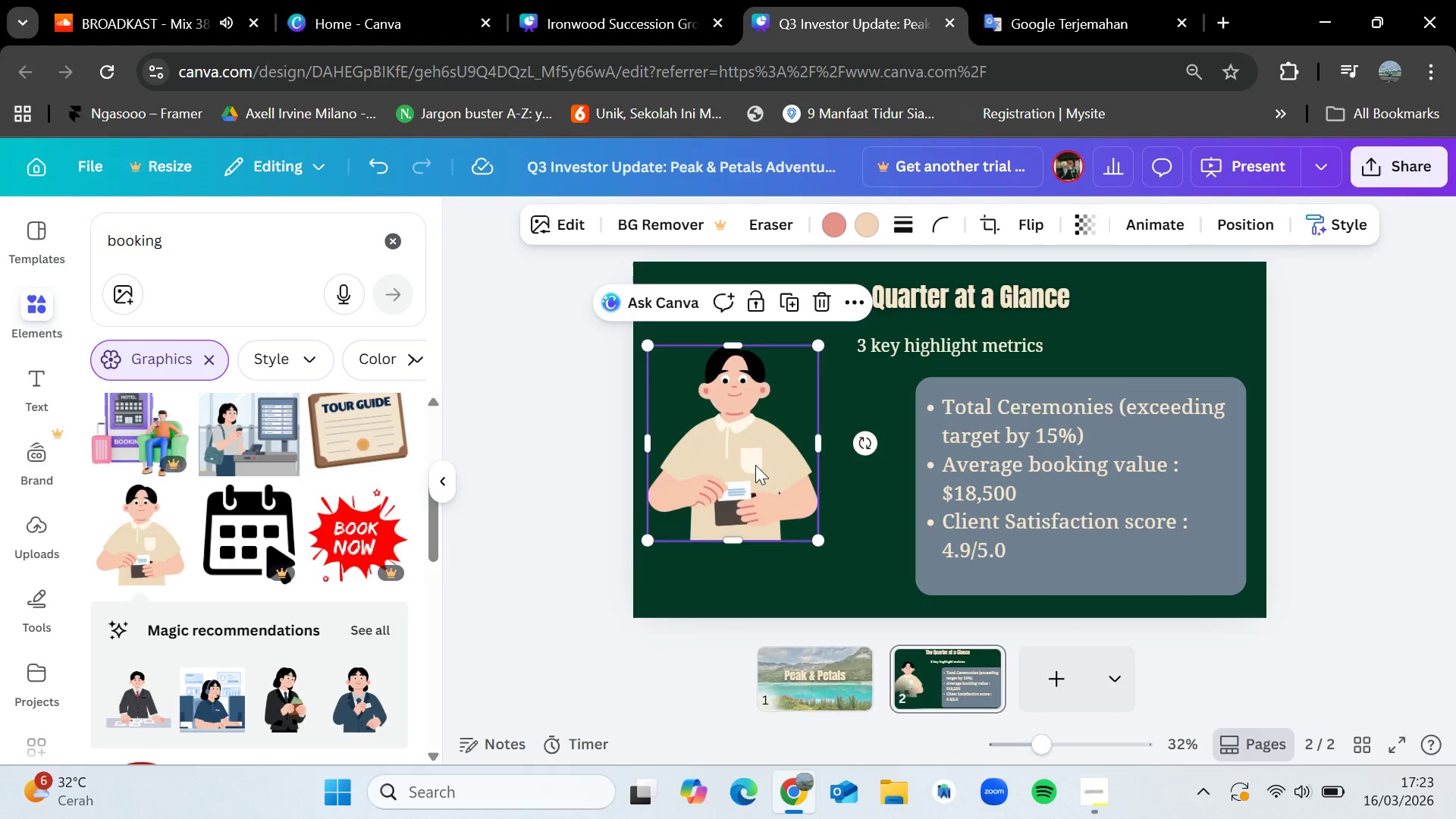 
left_click_drag(start_coordinate=[755, 465], to_coordinate=[774, 497])
 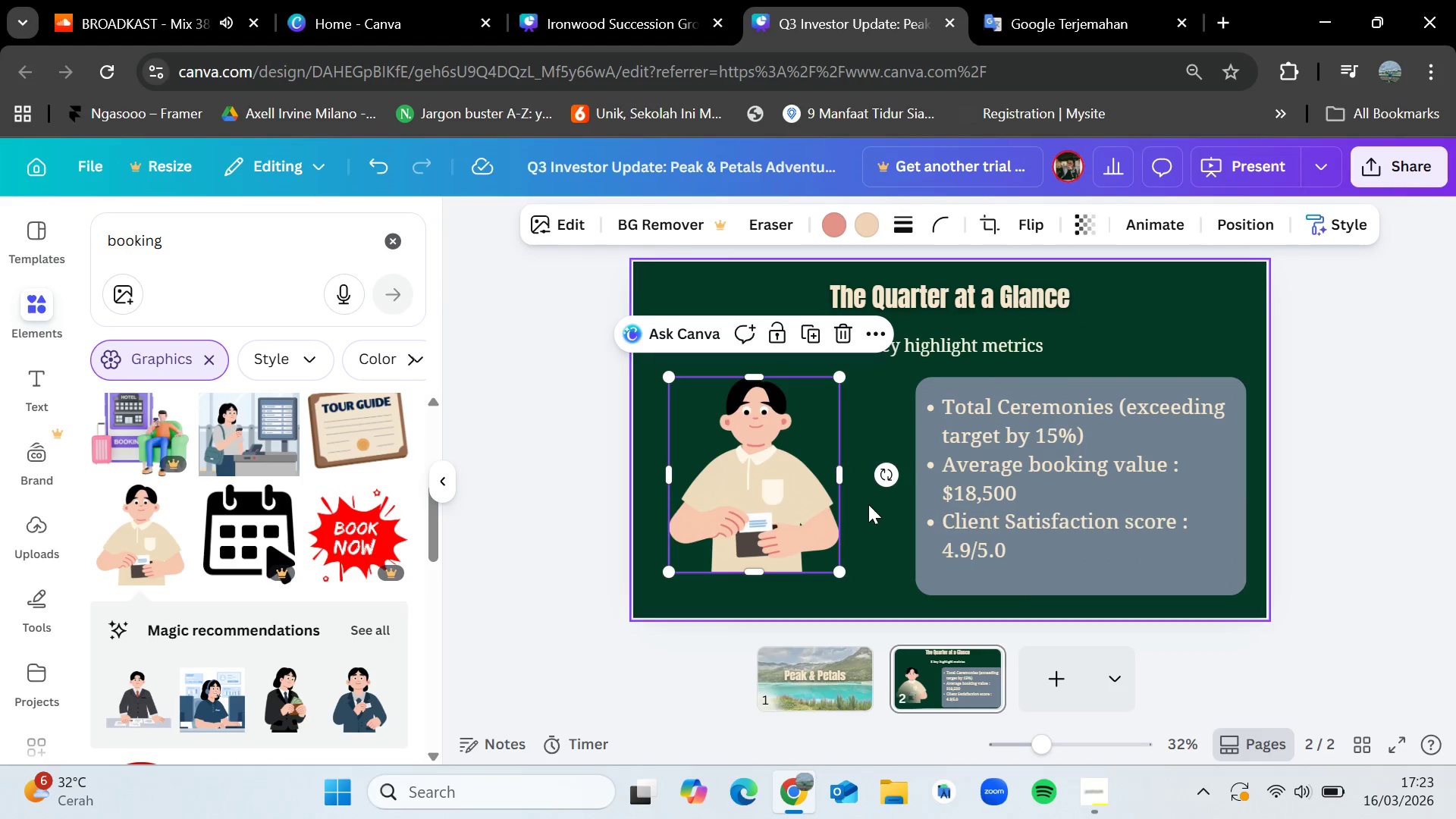 
left_click([882, 526])
 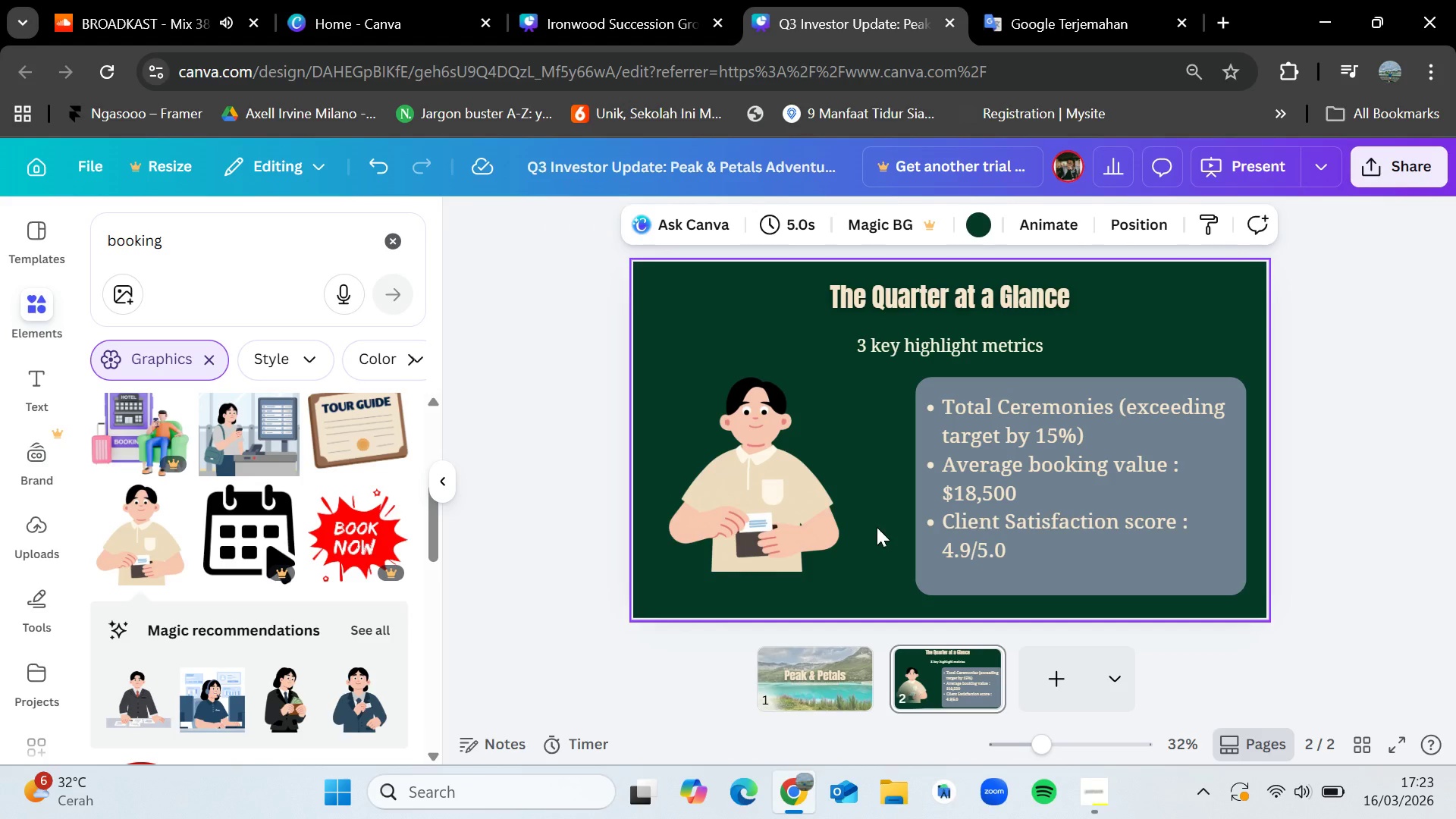 
left_click_drag(start_coordinate=[877, 527], to_coordinate=[1075, 390])
 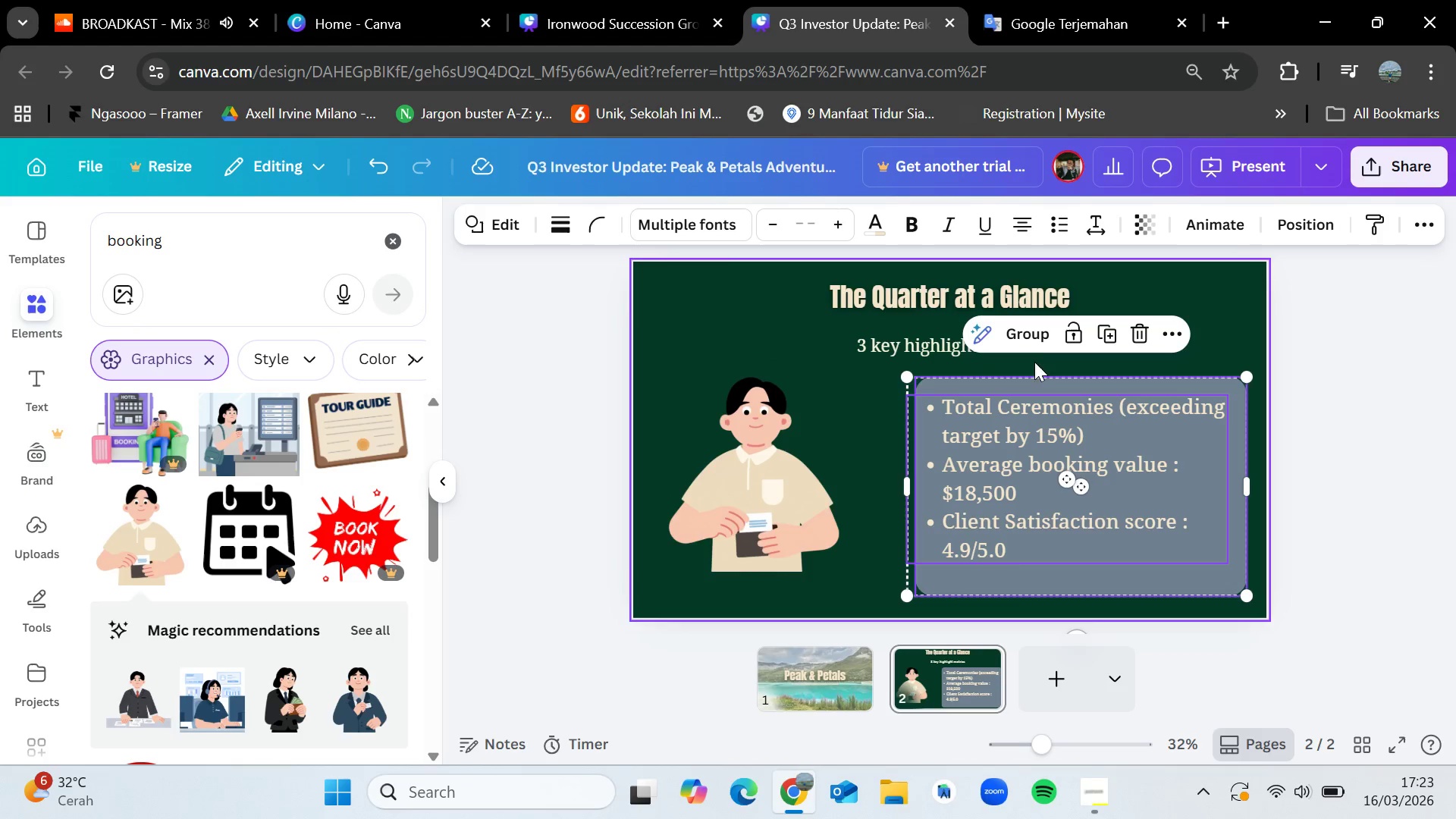 
left_click([1034, 347])
 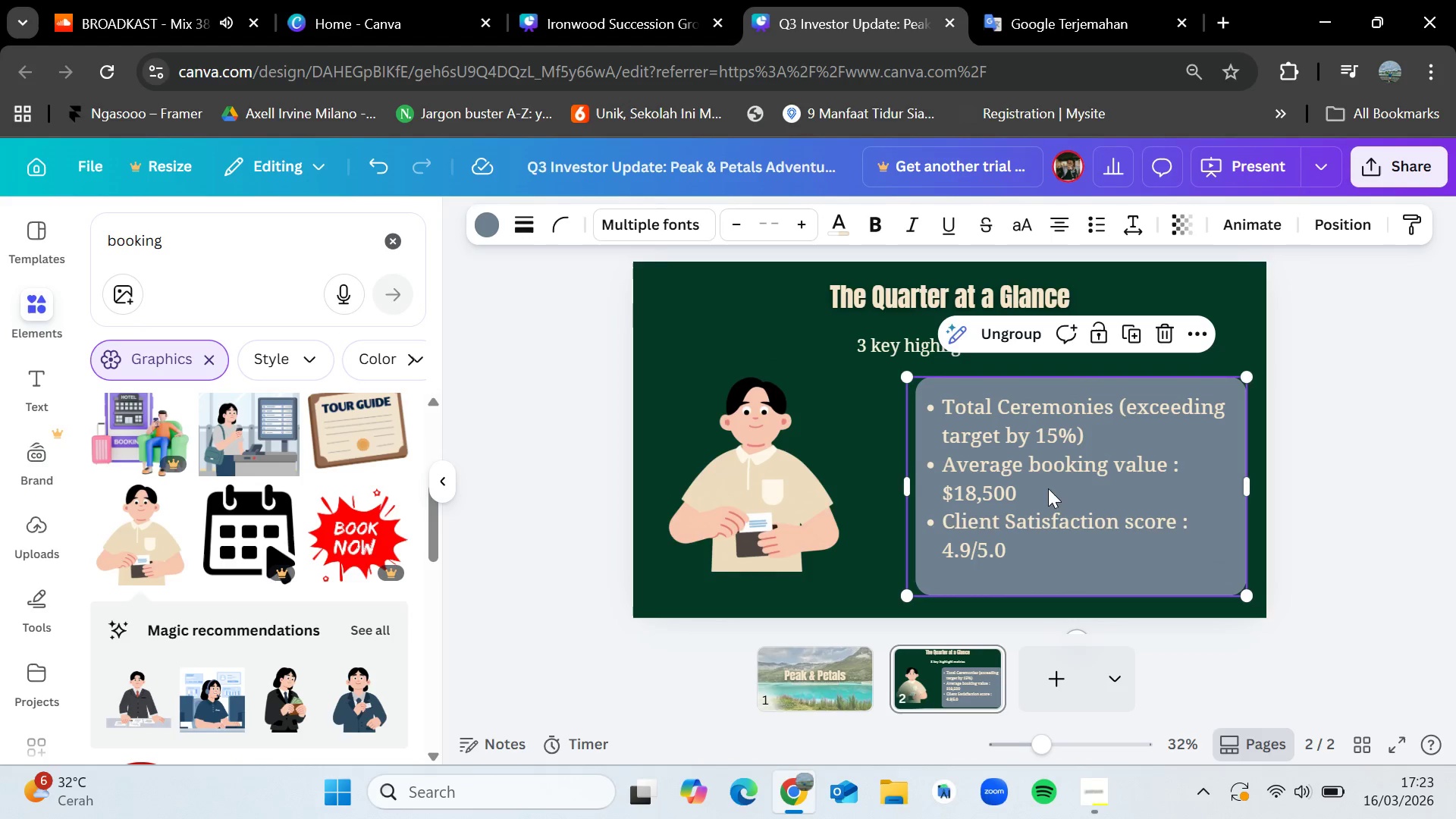 
left_click_drag(start_coordinate=[1048, 488], to_coordinate=[1040, 485])
 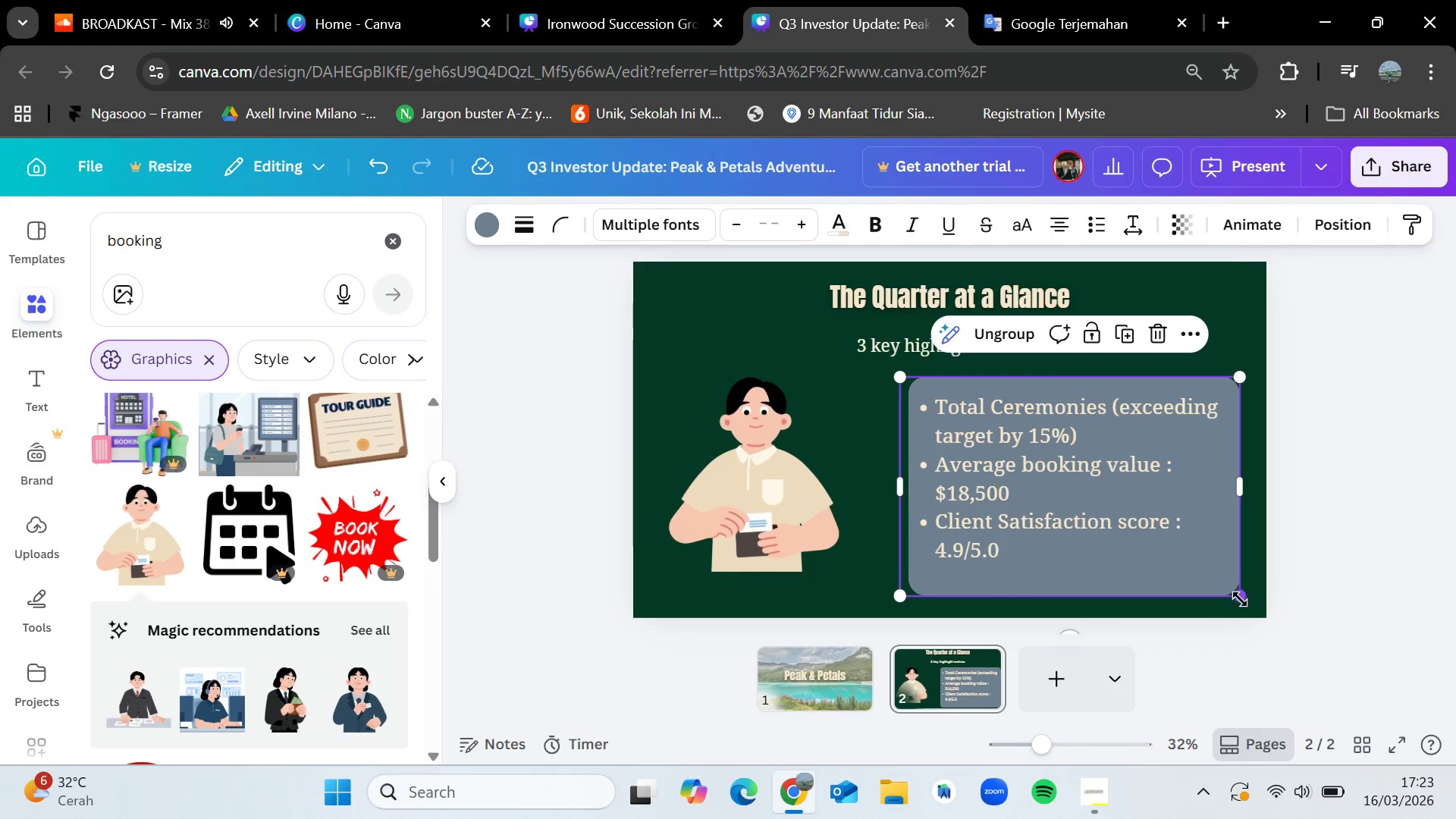 
left_click_drag(start_coordinate=[1239, 595], to_coordinate=[1221, 577])
 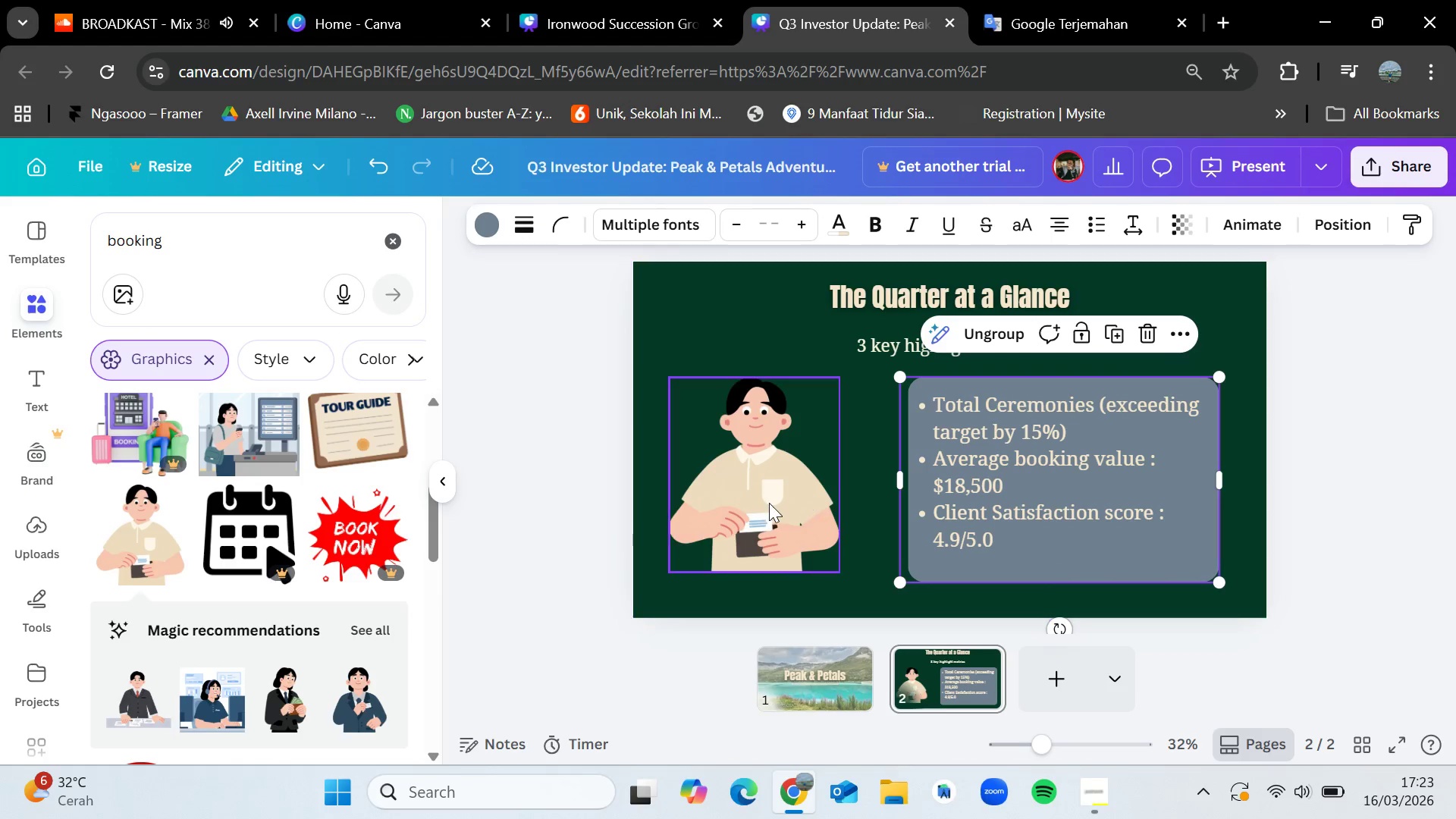 
left_click_drag(start_coordinate=[763, 504], to_coordinate=[781, 505])
 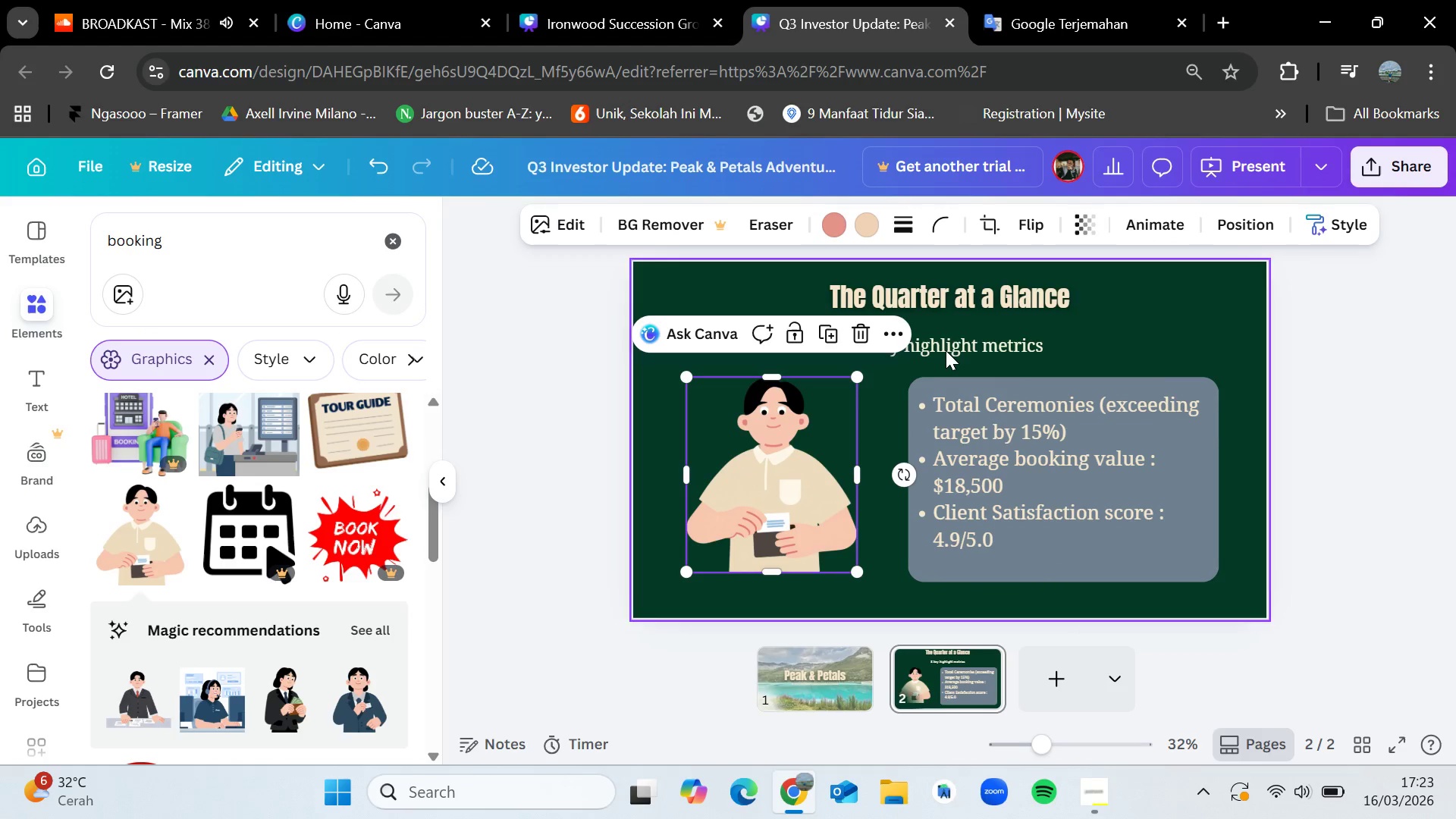 
left_click_drag(start_coordinate=[947, 346], to_coordinate=[1005, 356])
 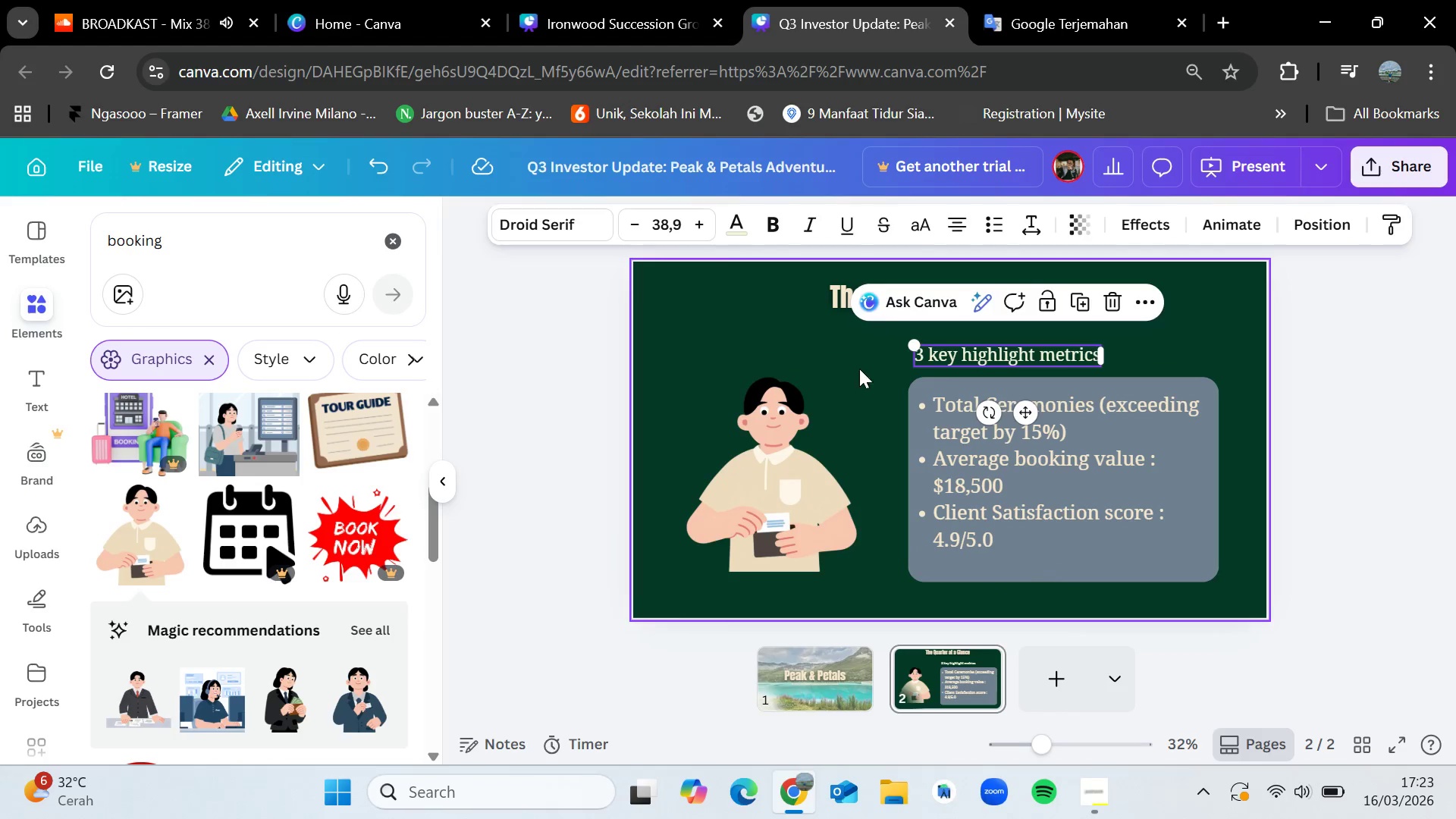 
left_click([854, 373])
 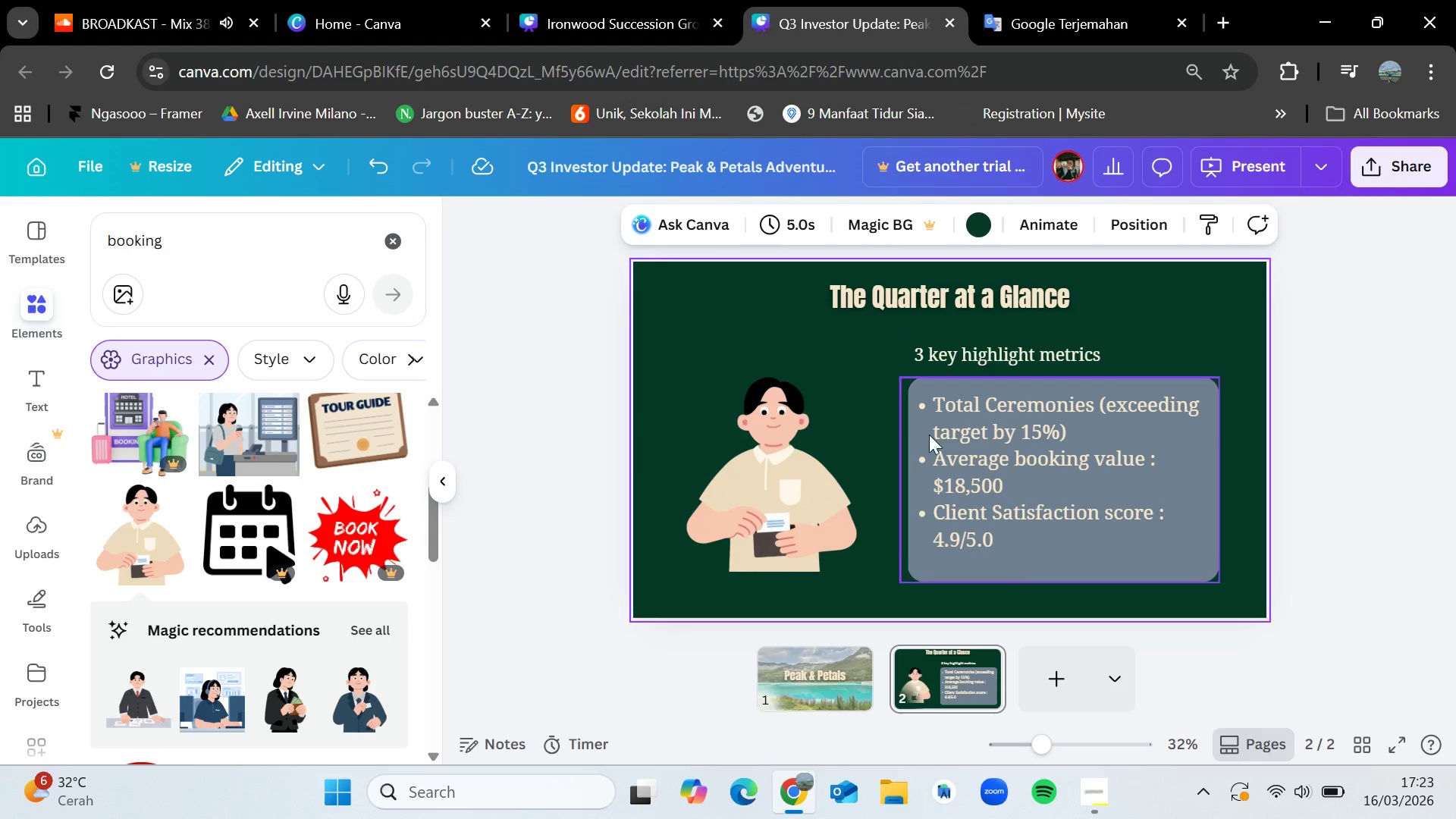 
left_click([1062, 680])
 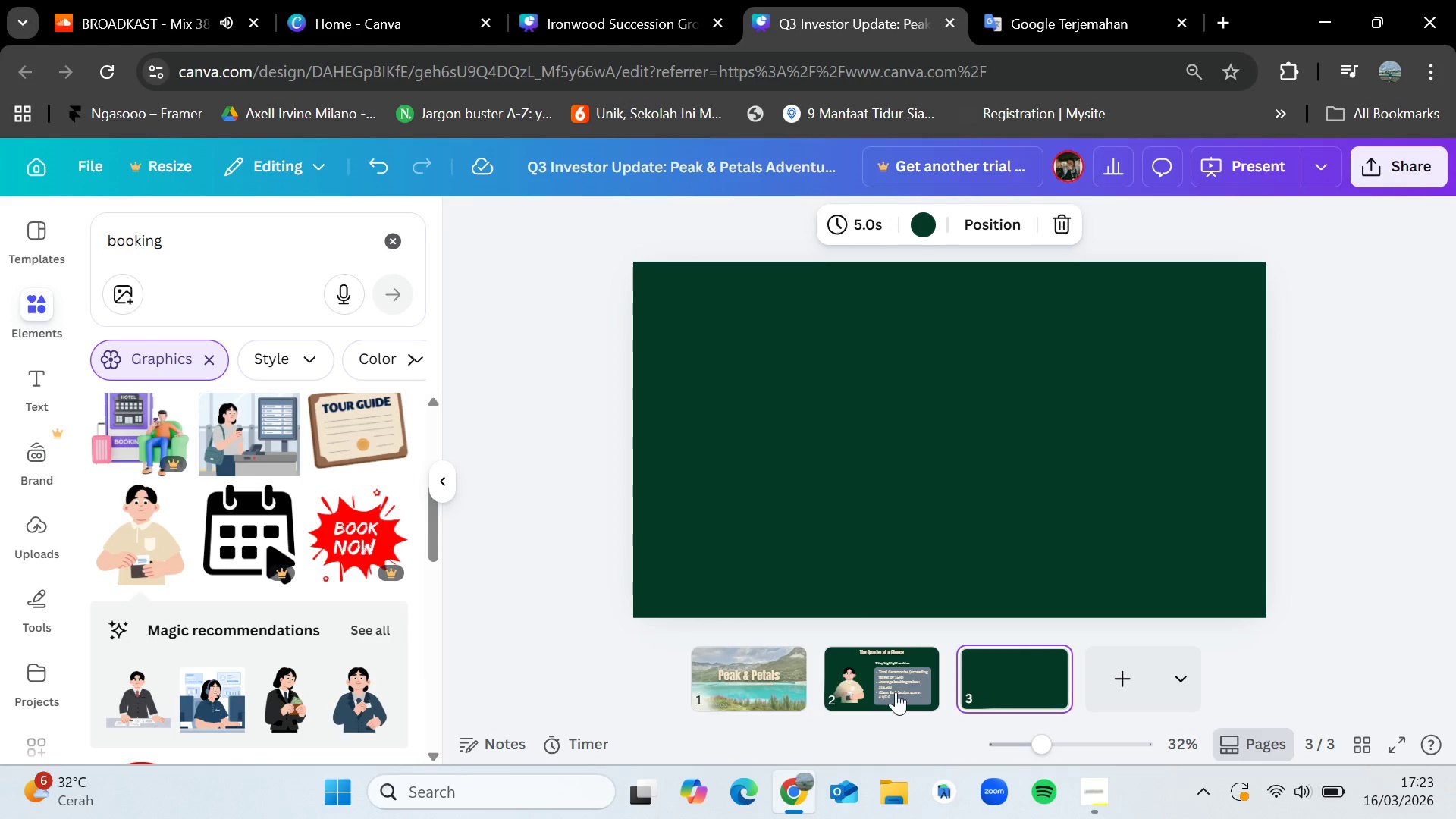 
left_click([886, 688])
 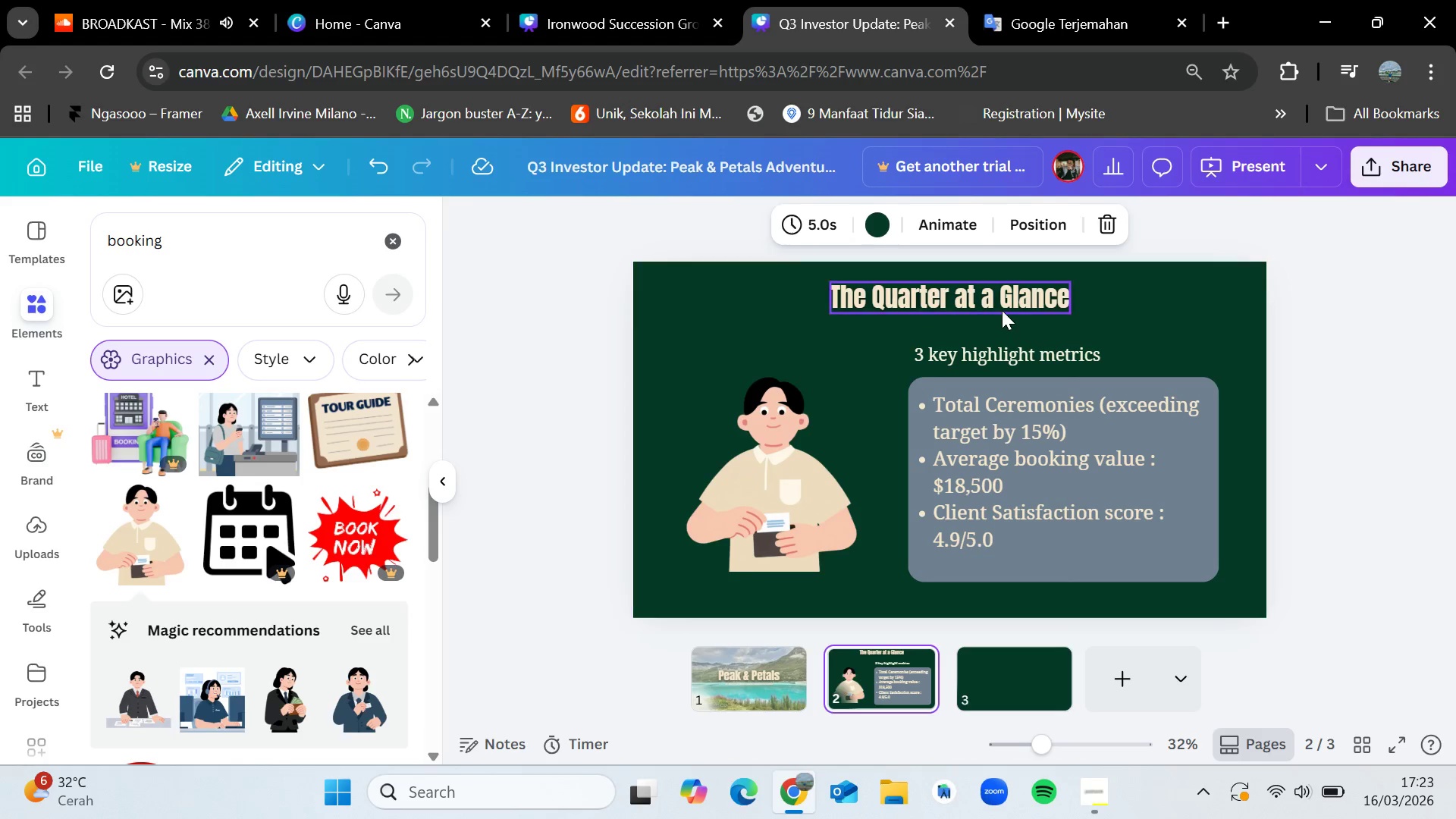 
left_click([1002, 310])
 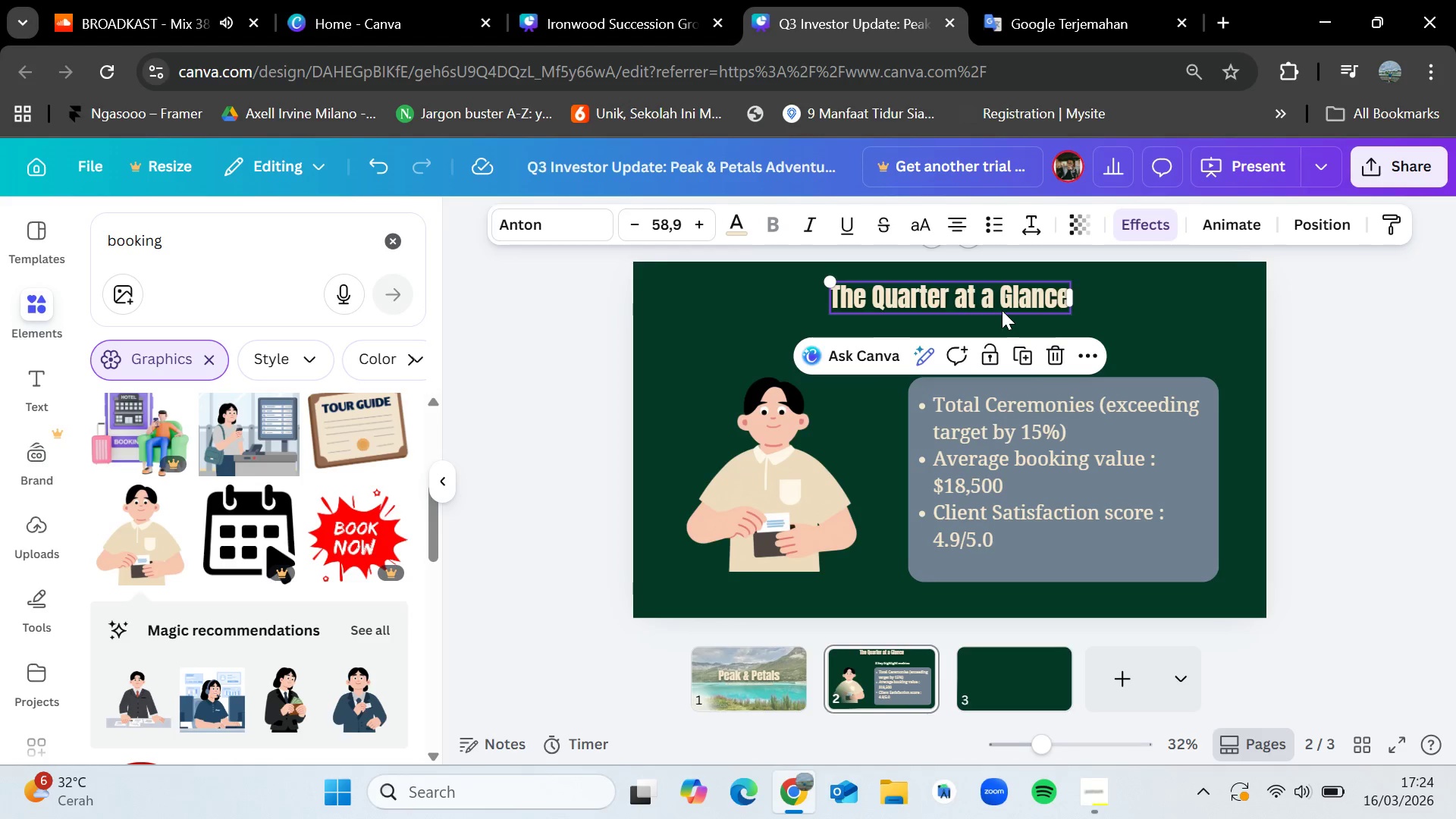 
key(Control+C)
 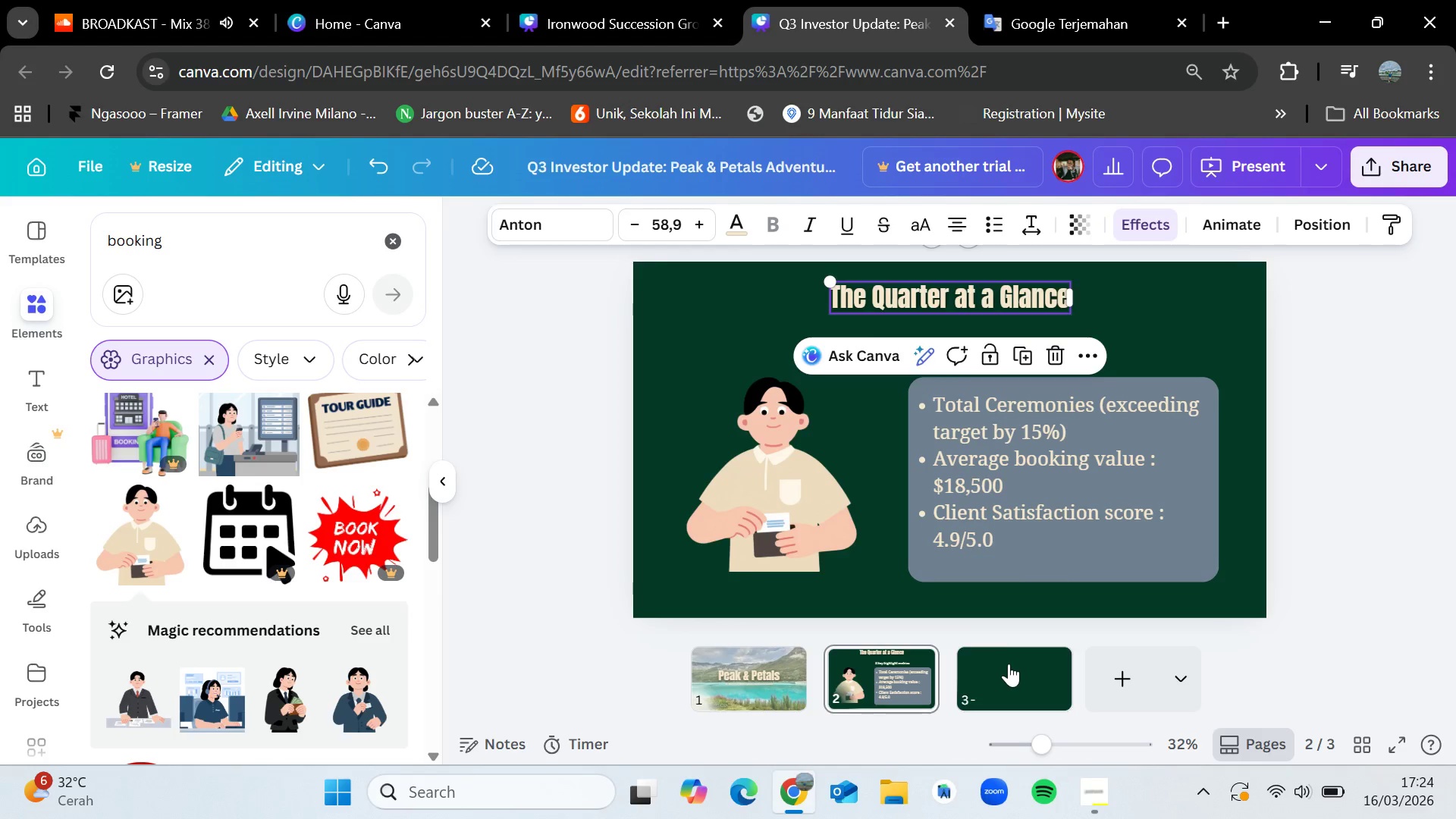 
key(Control+V)